 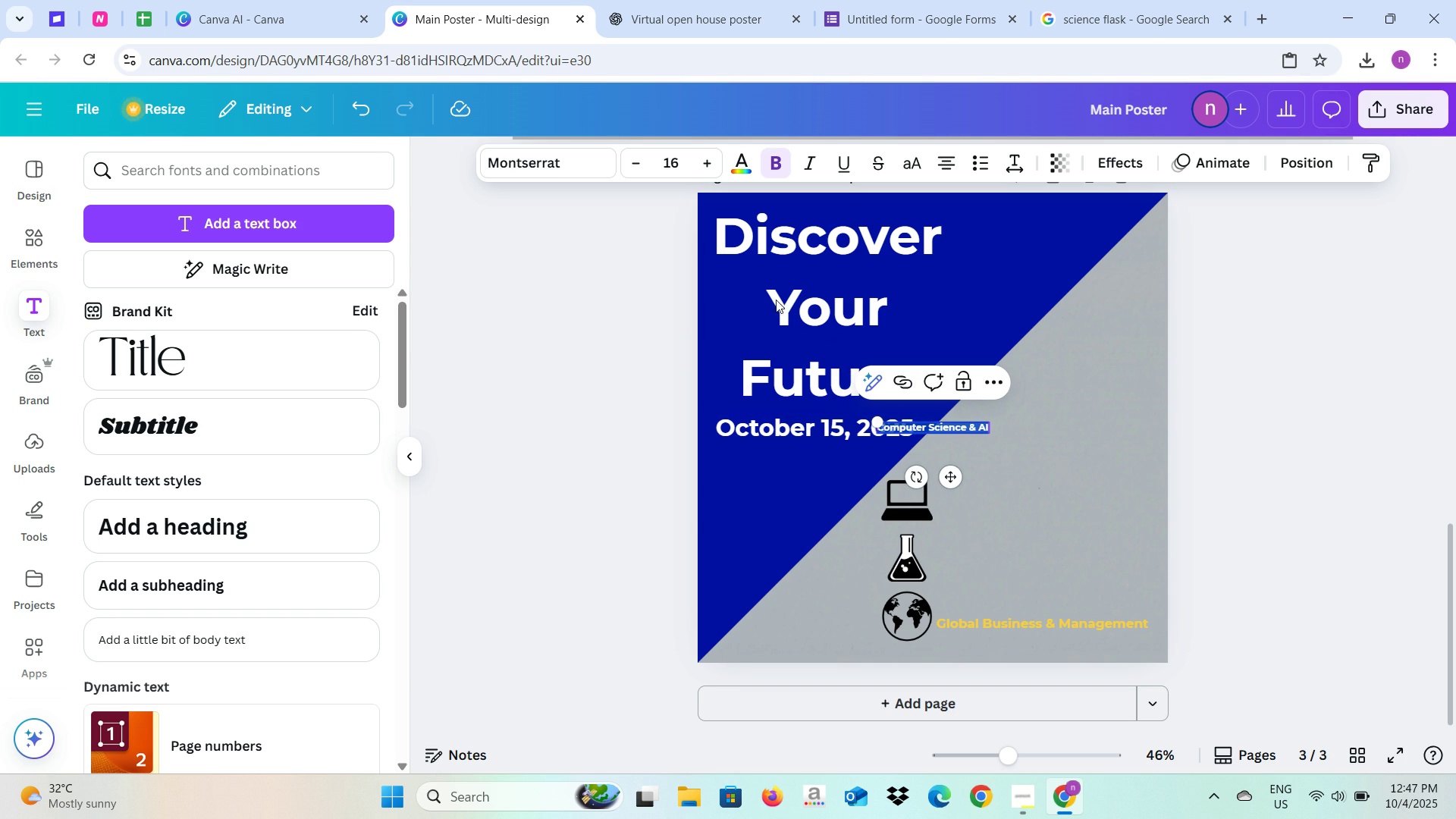 
double_click([710, 172])
 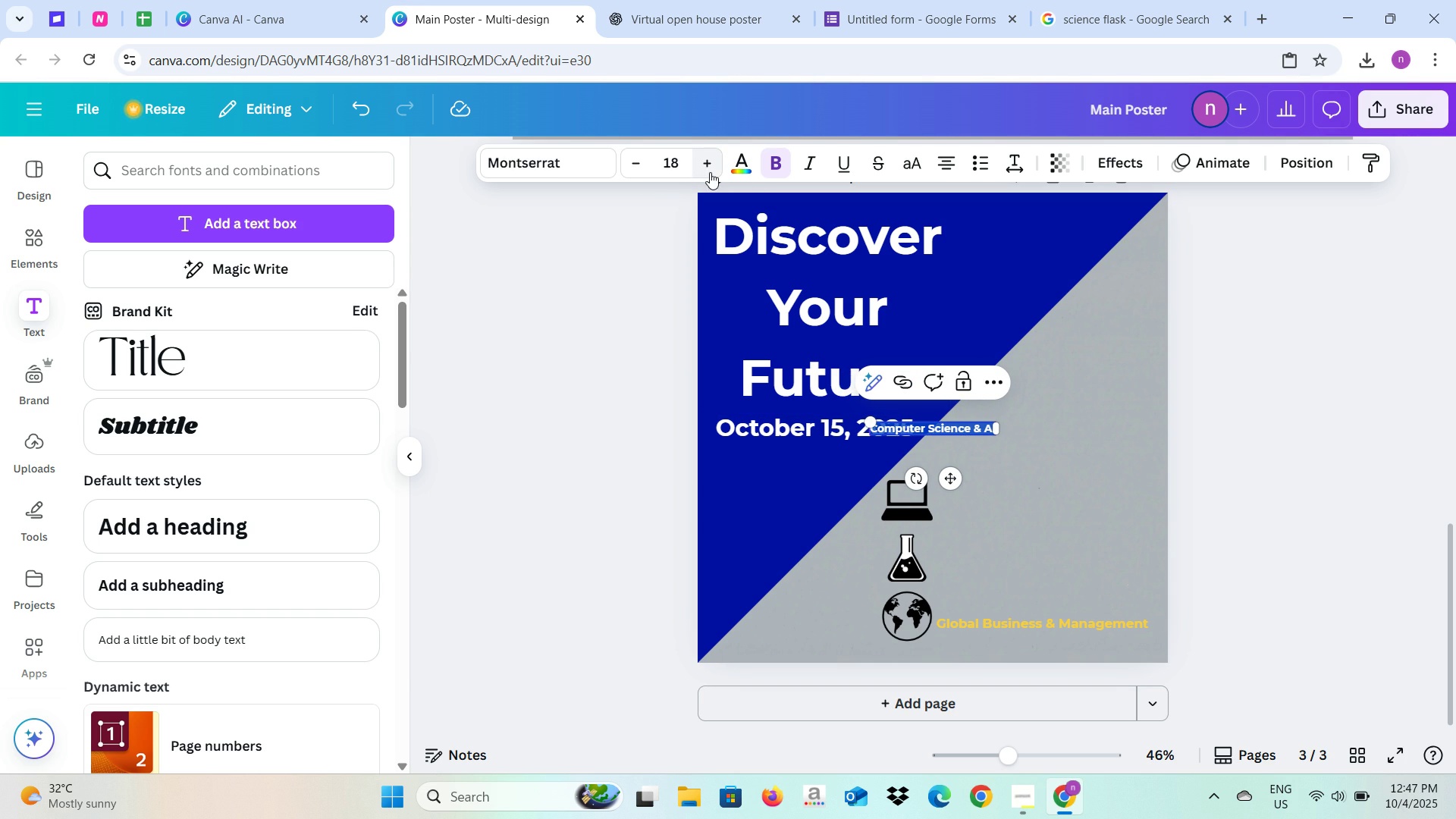 
left_click([710, 172])
 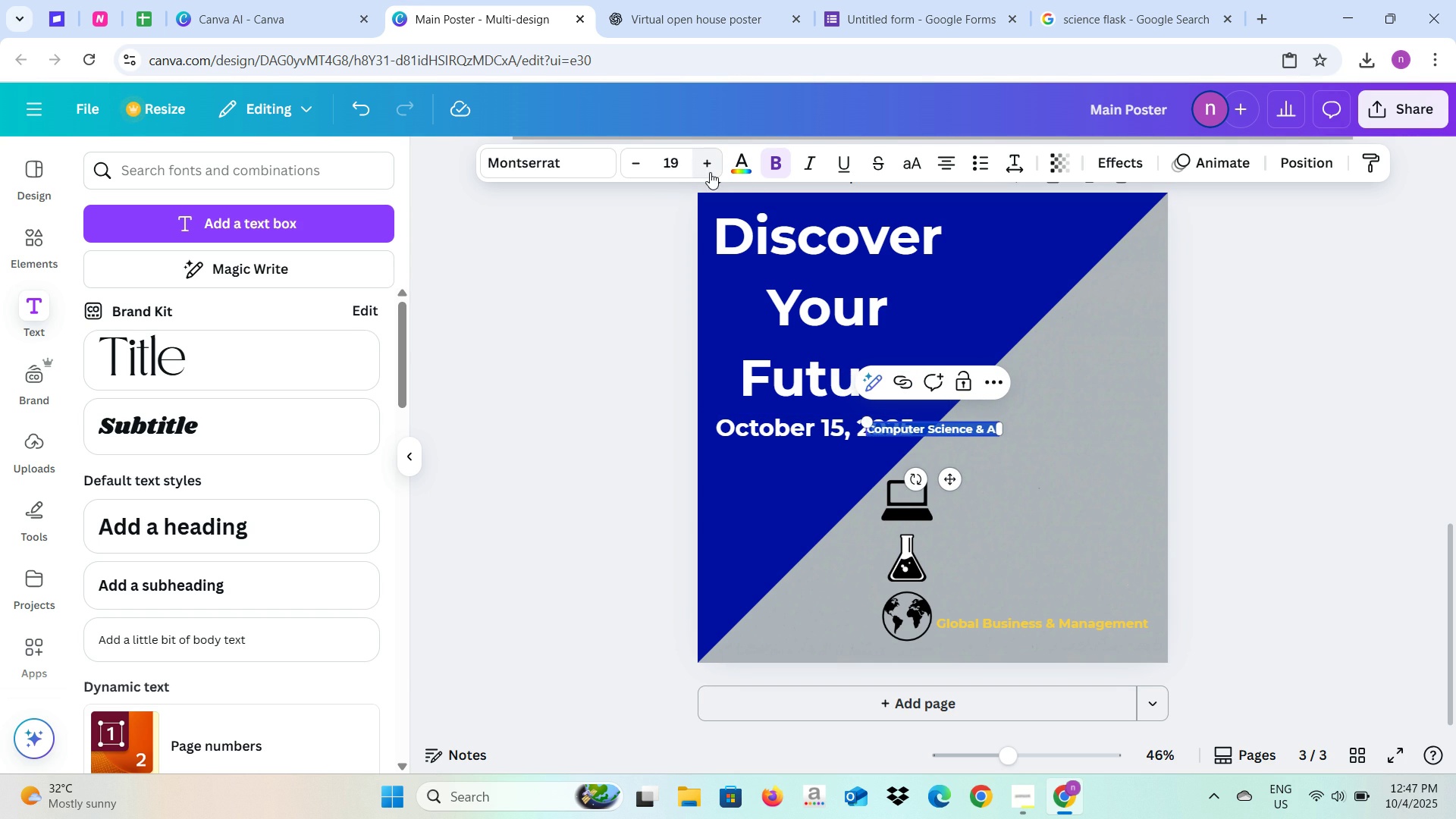 
left_click([710, 172])
 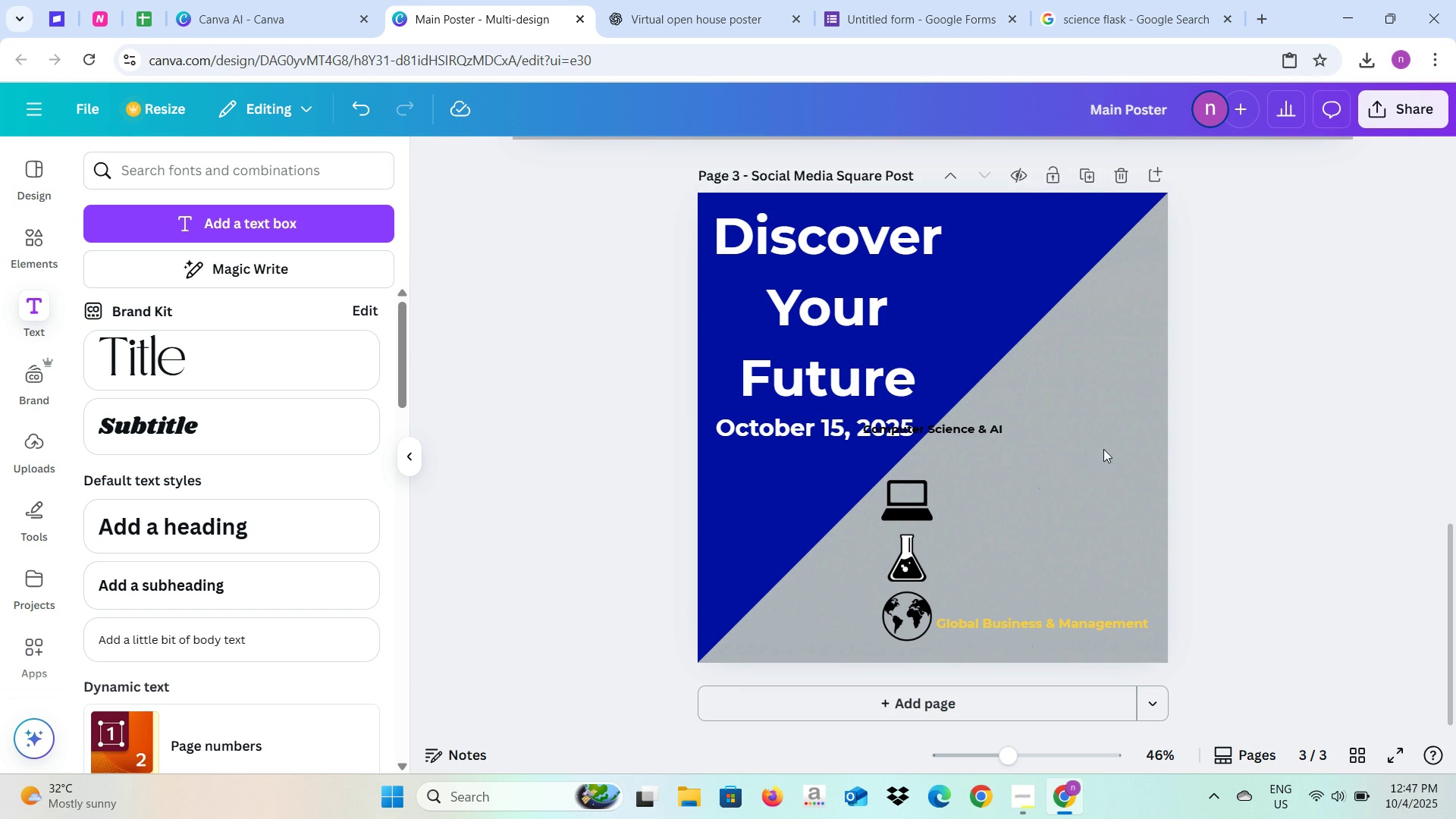 
left_click([952, 427])